 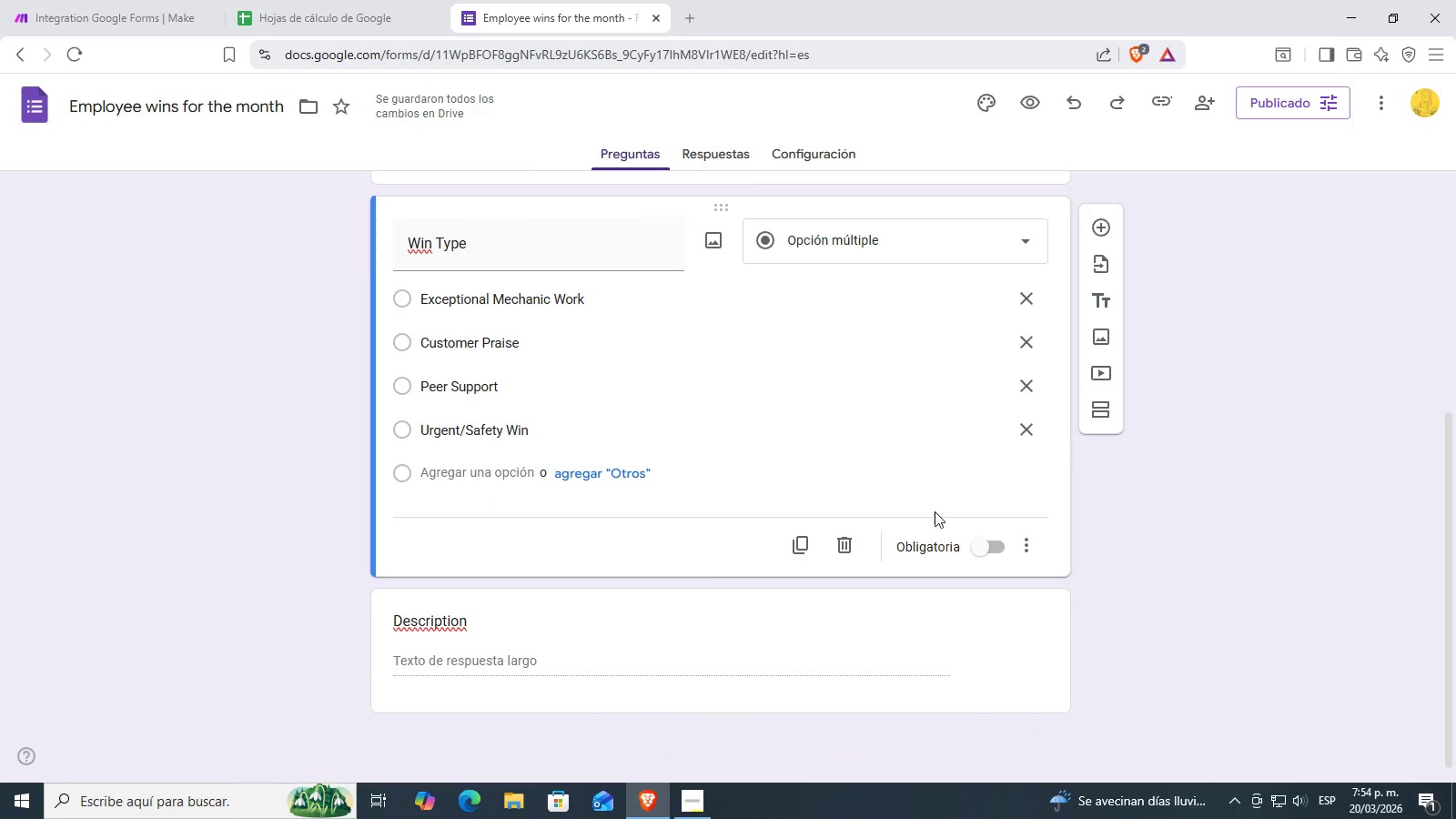 
scroll: coordinate [975, 572], scroll_direction: up, amount: 1.0
 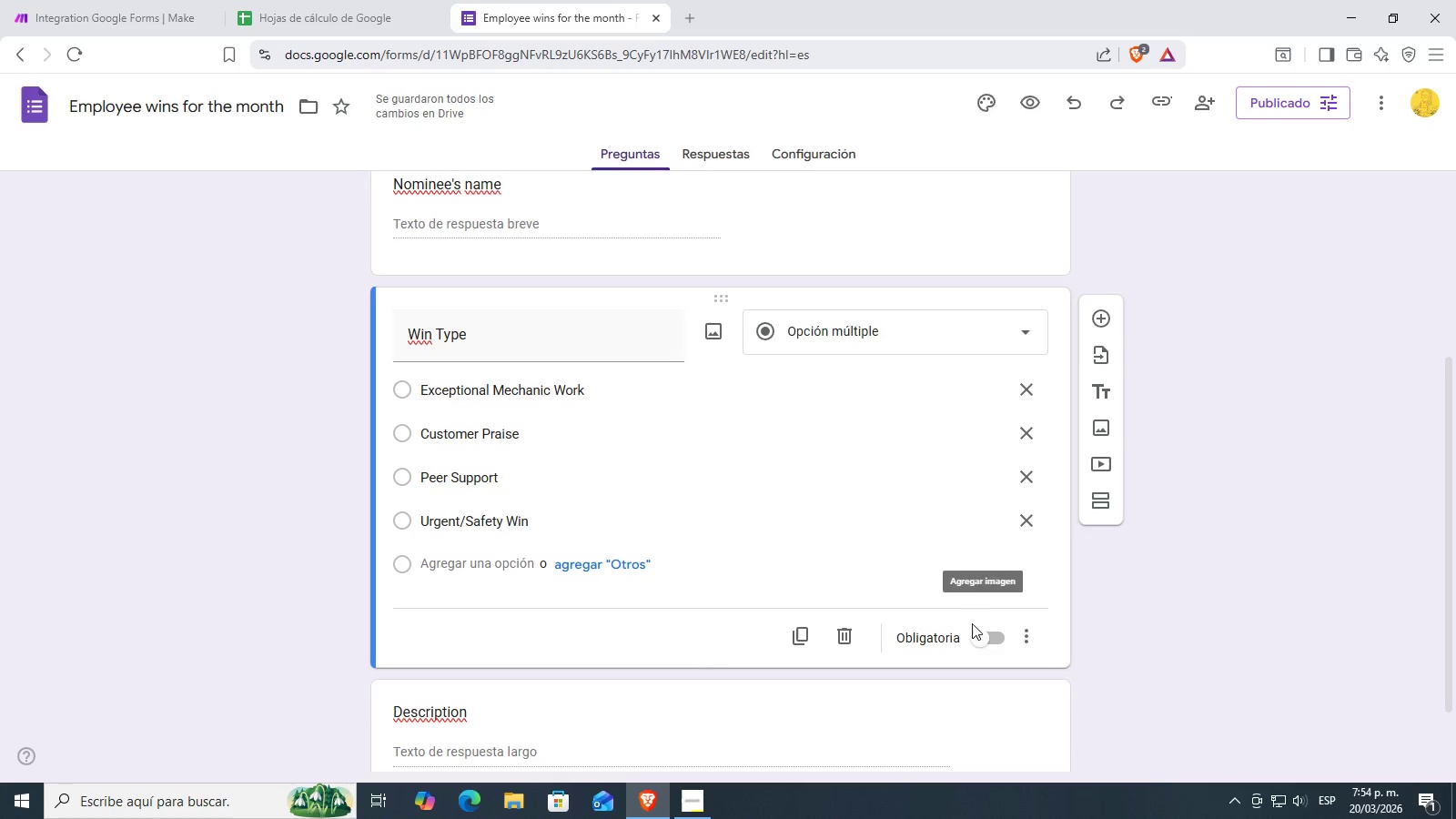 
left_click([987, 627])
 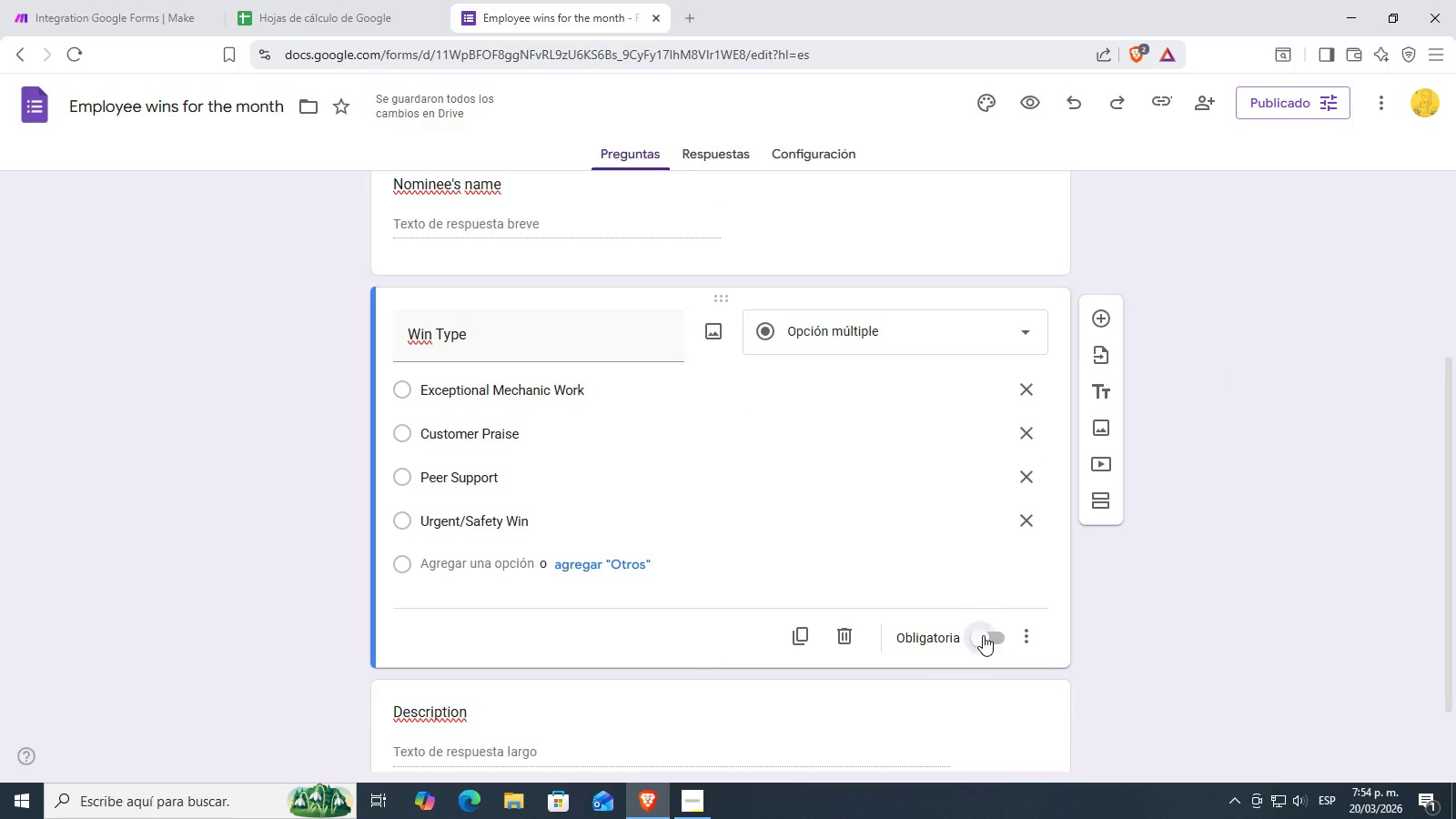 
scroll: coordinate [789, 599], scroll_direction: down, amount: 4.0
 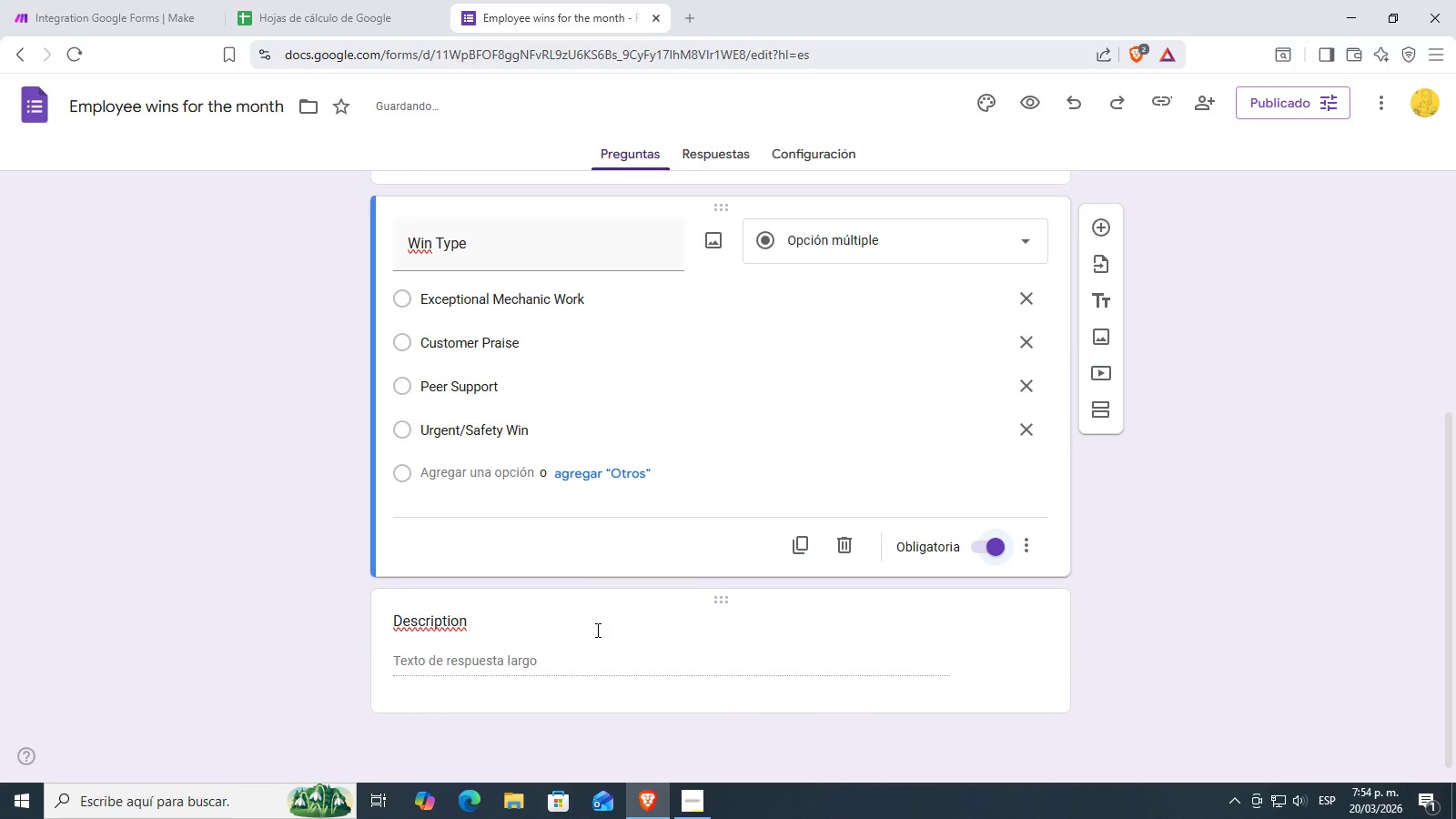 
scroll: coordinate [775, 501], scroll_direction: up, amount: 4.0
 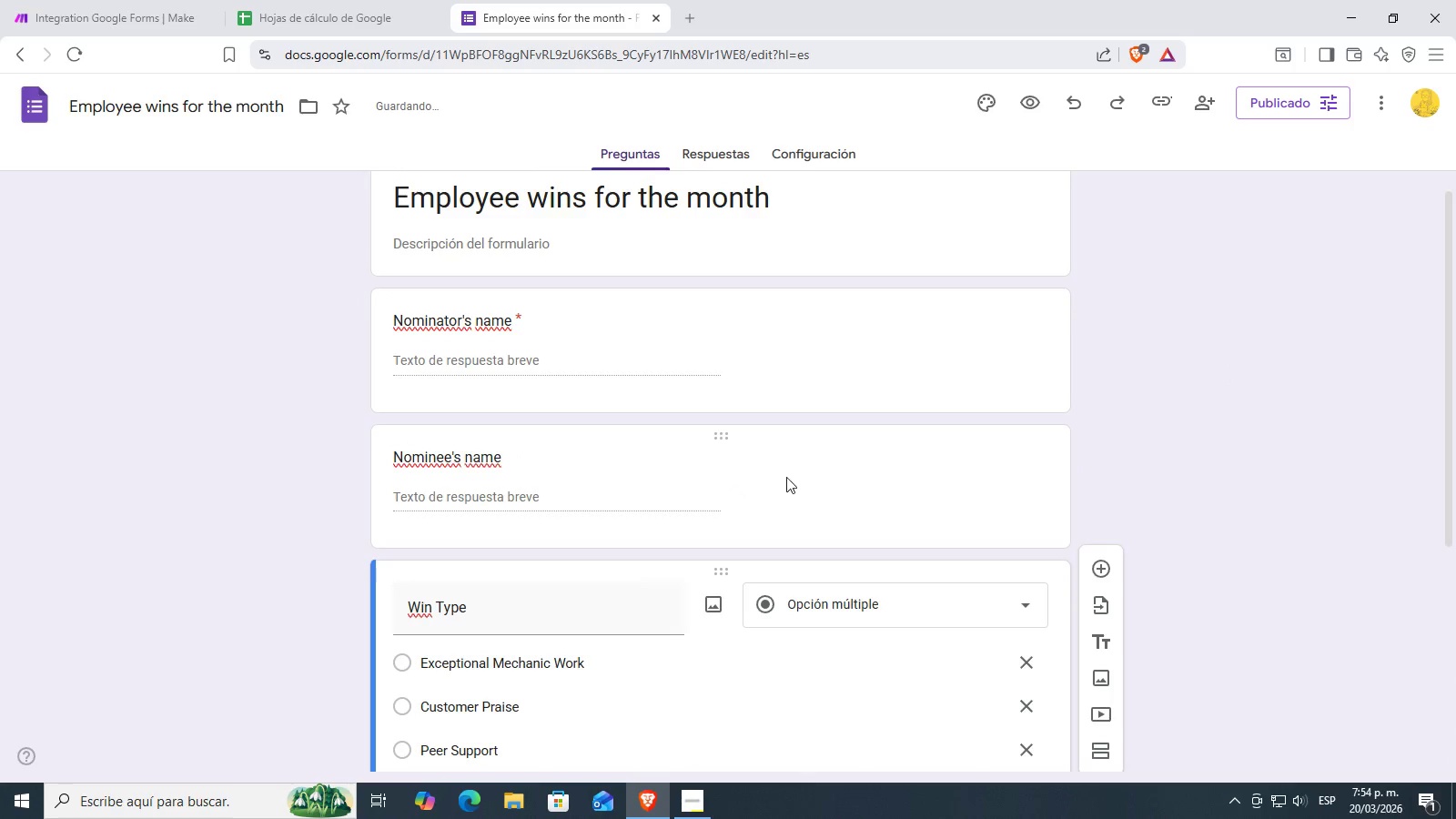 
left_click([843, 467])
 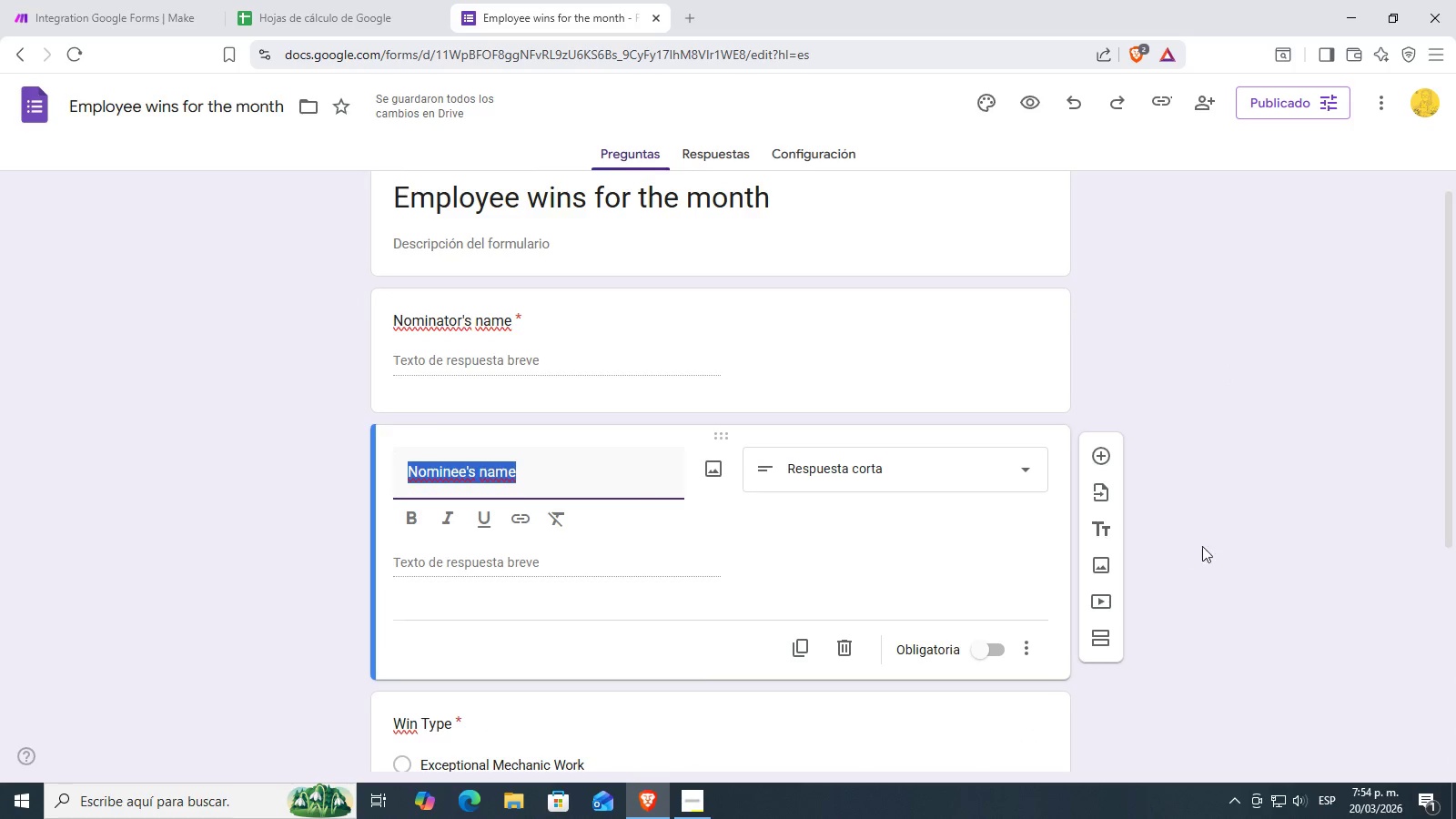 
left_click([1236, 538])
 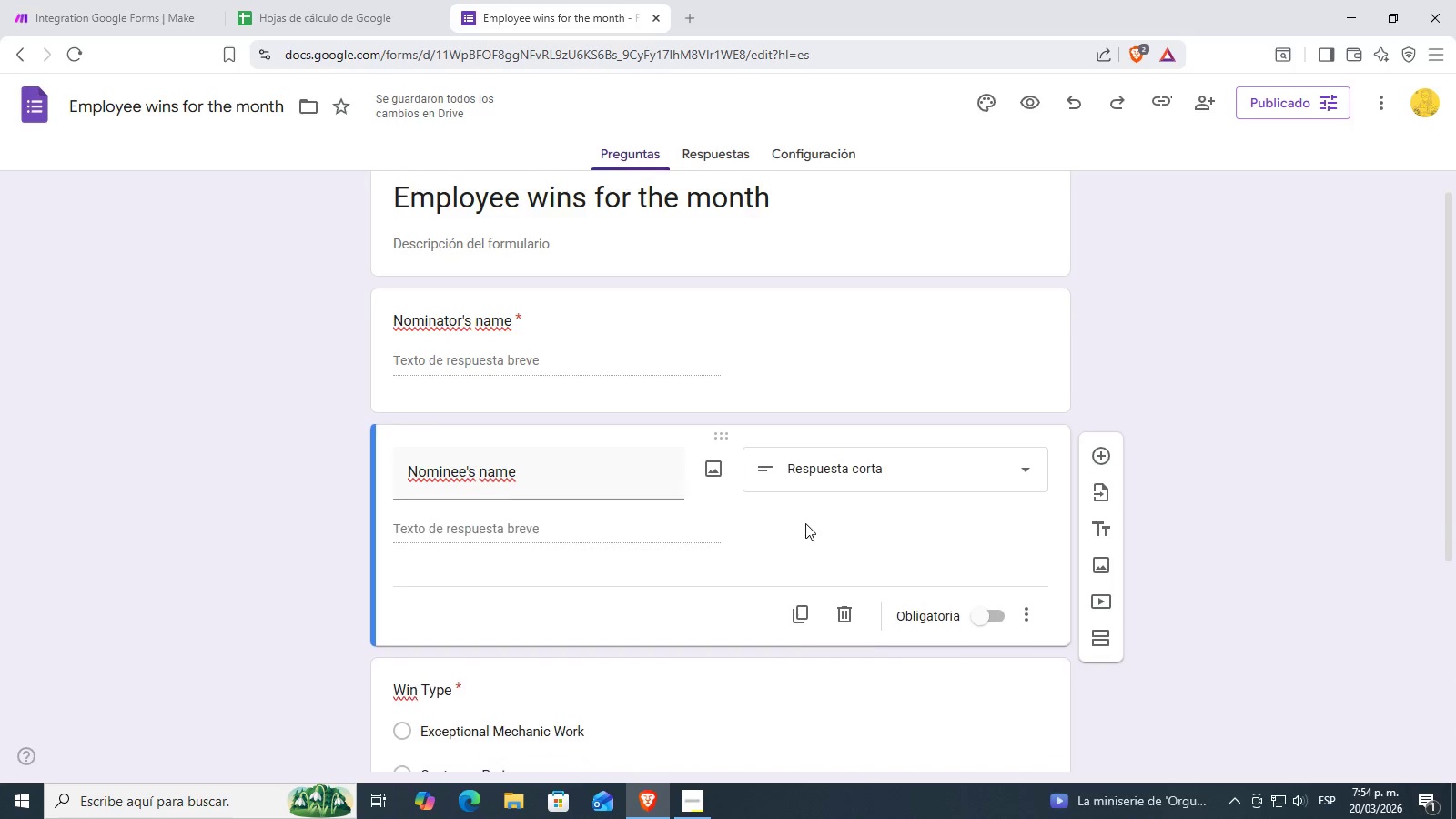 
scroll: coordinate [806, 523], scroll_direction: down, amount: 1.0
 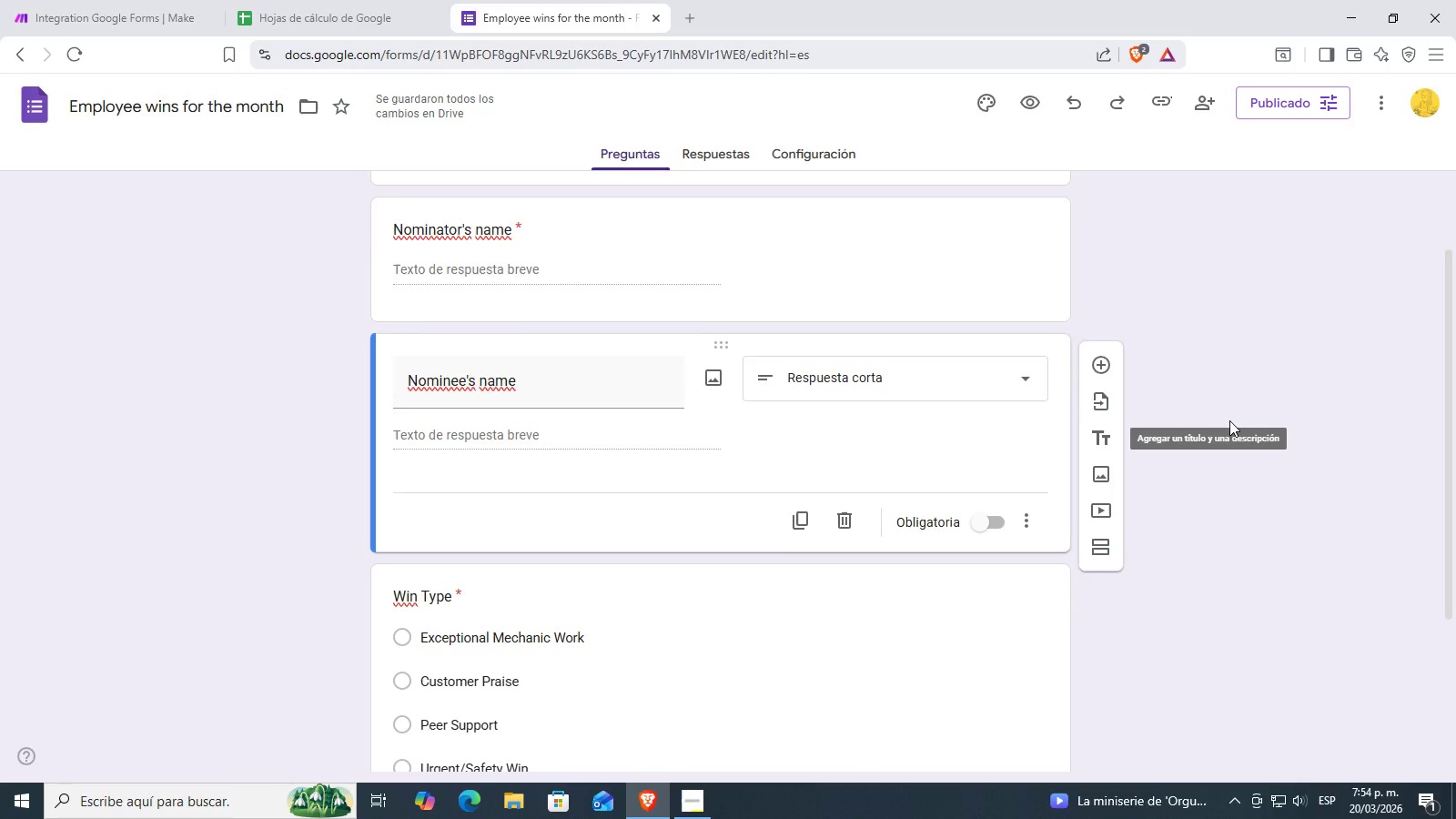 
left_click([1229, 420])
 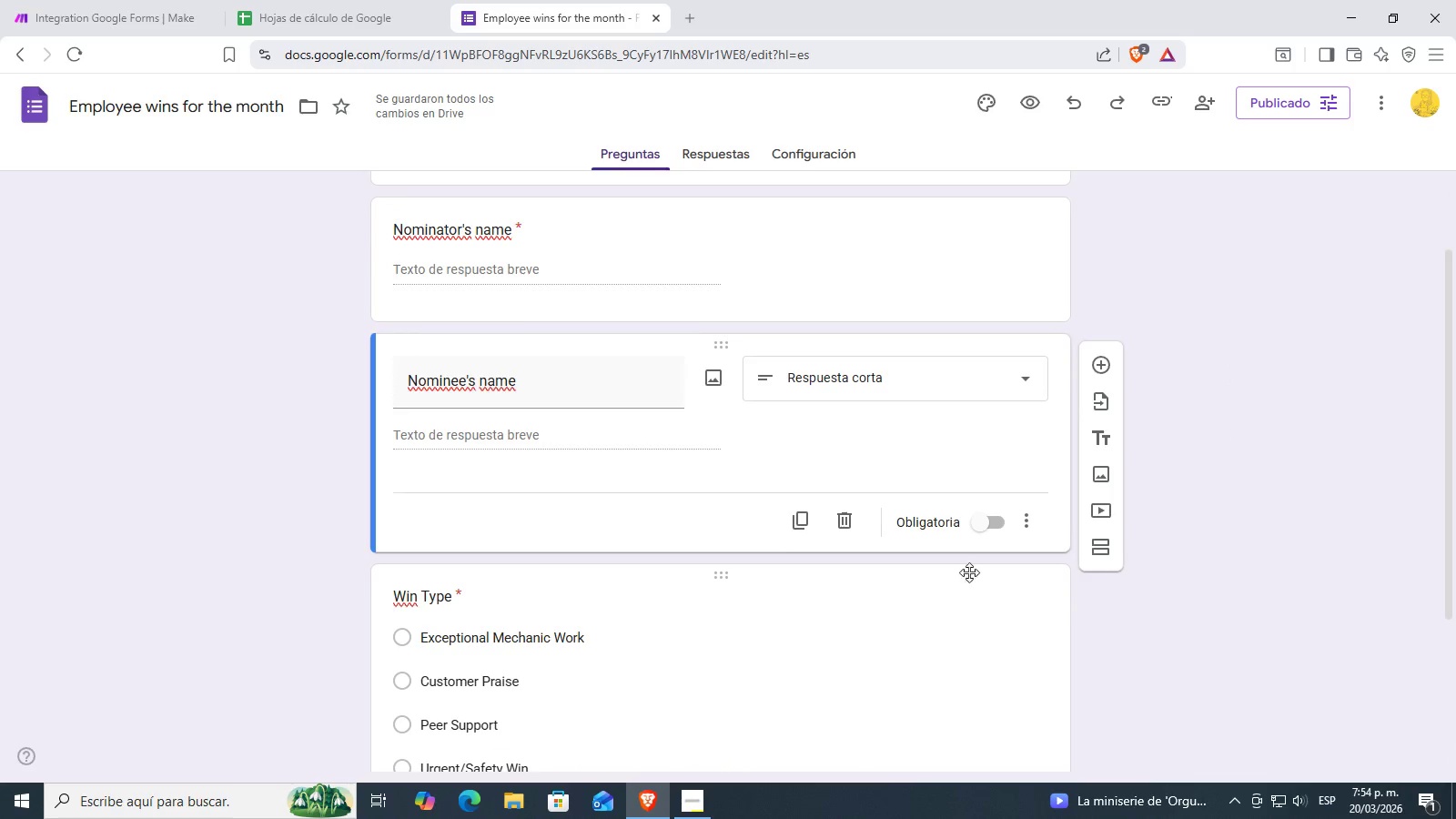 
scroll: coordinate [1291, 325], scroll_direction: down, amount: 3.0
 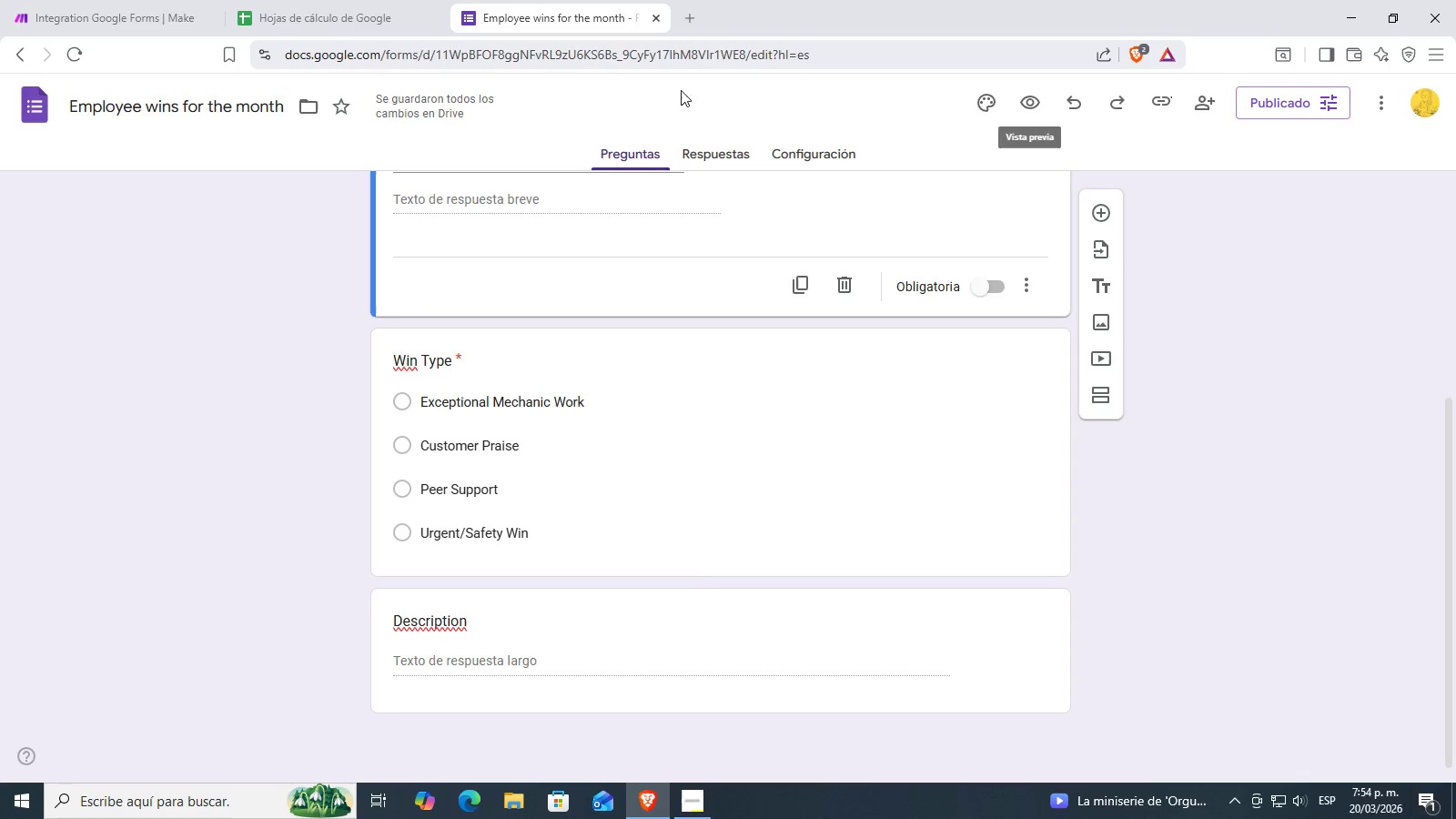 
left_click([240, 0])
 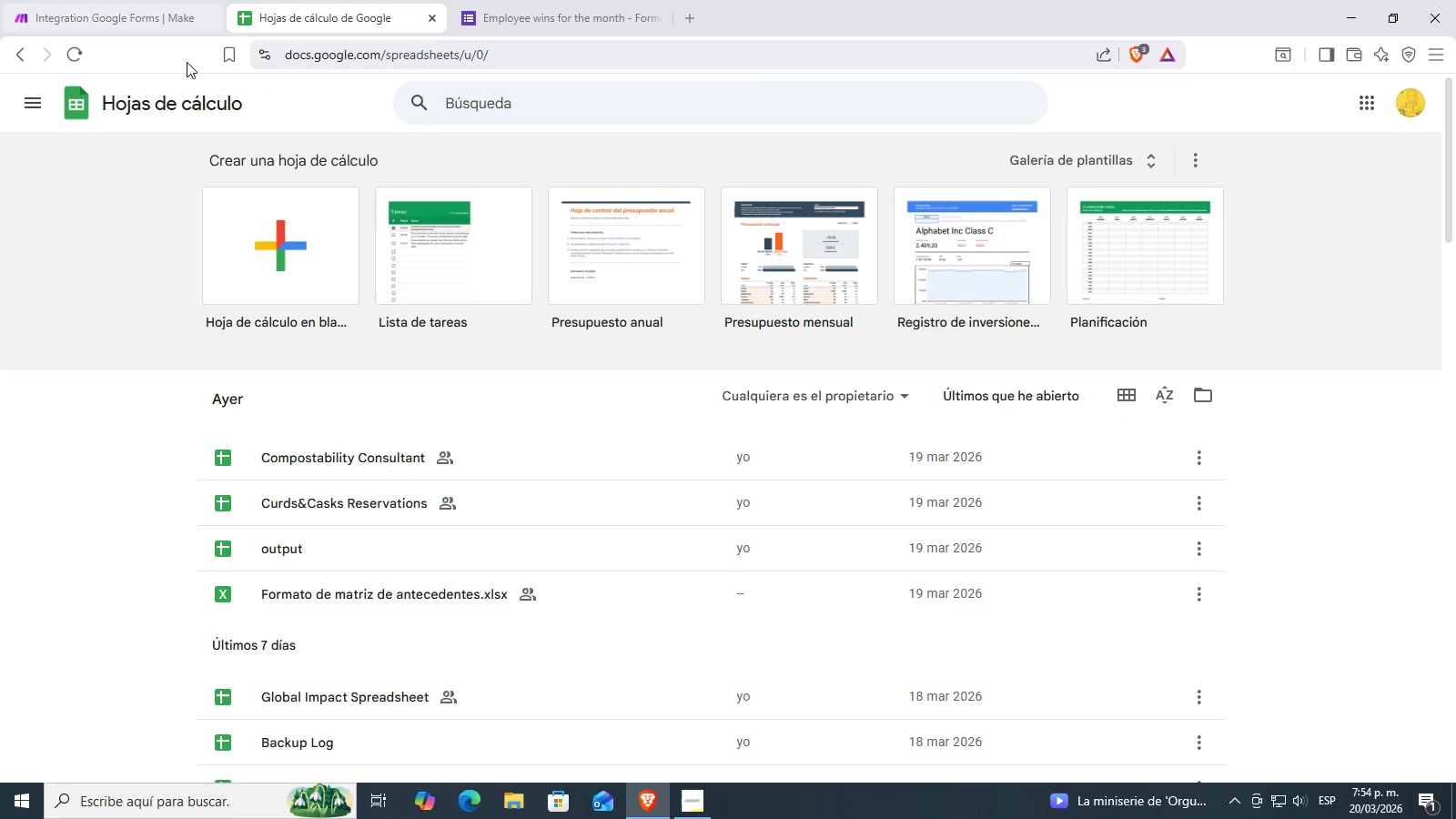 
left_click([116, 0])
 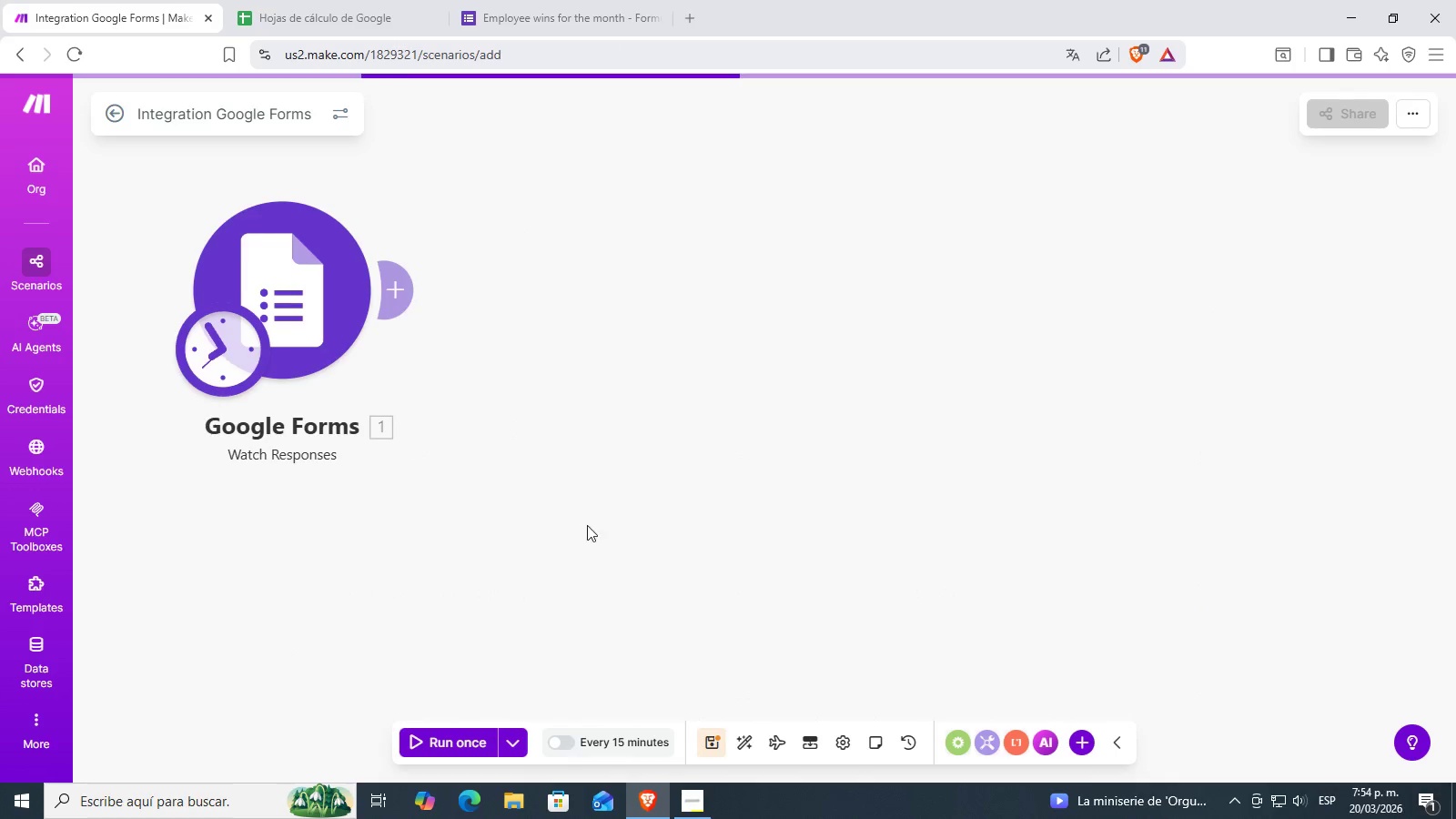 
left_click_drag(start_coordinate=[557, 480], to_coordinate=[747, 633])
 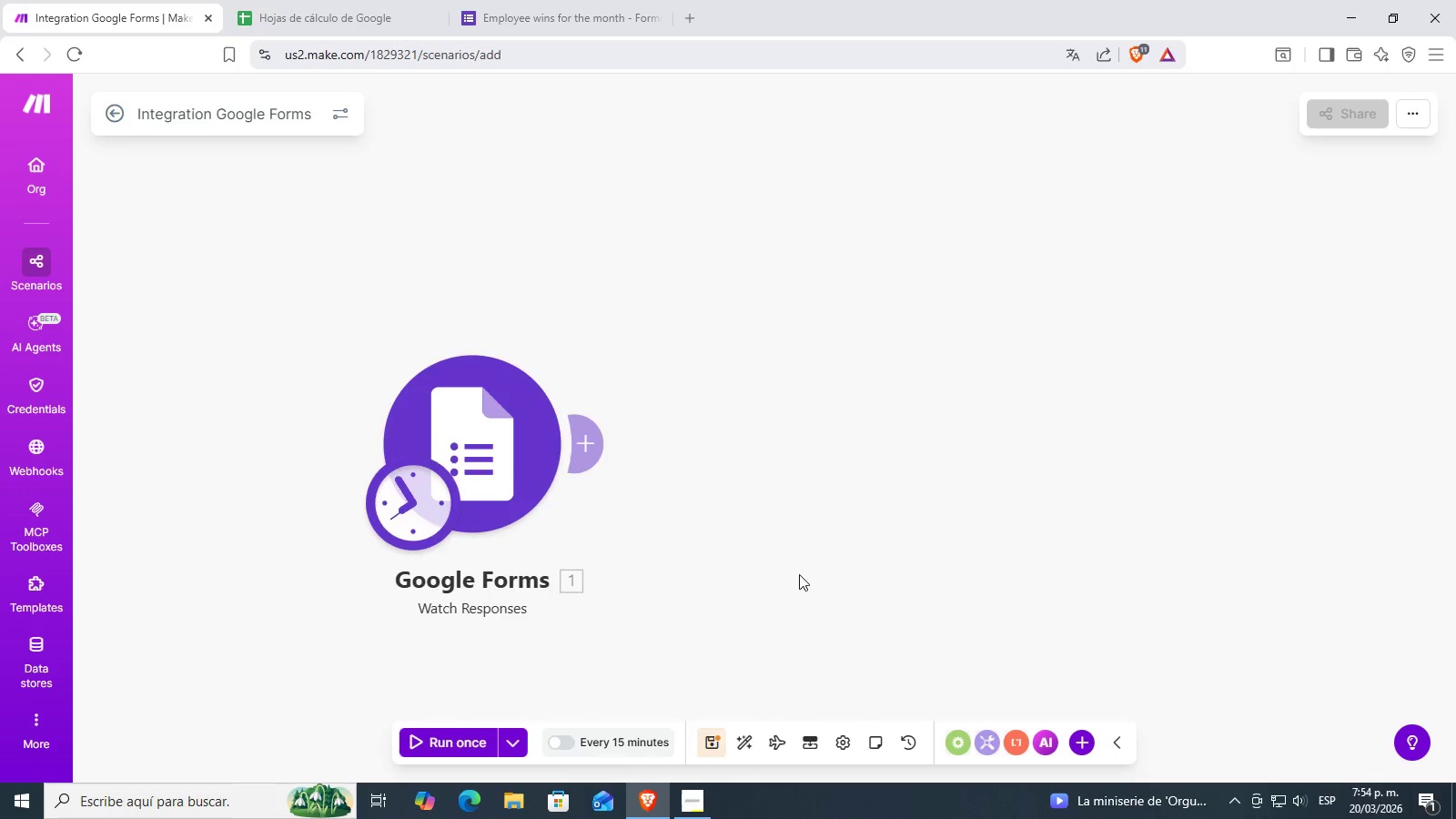 
left_click_drag(start_coordinate=[719, 563], to_coordinate=[624, 415])
 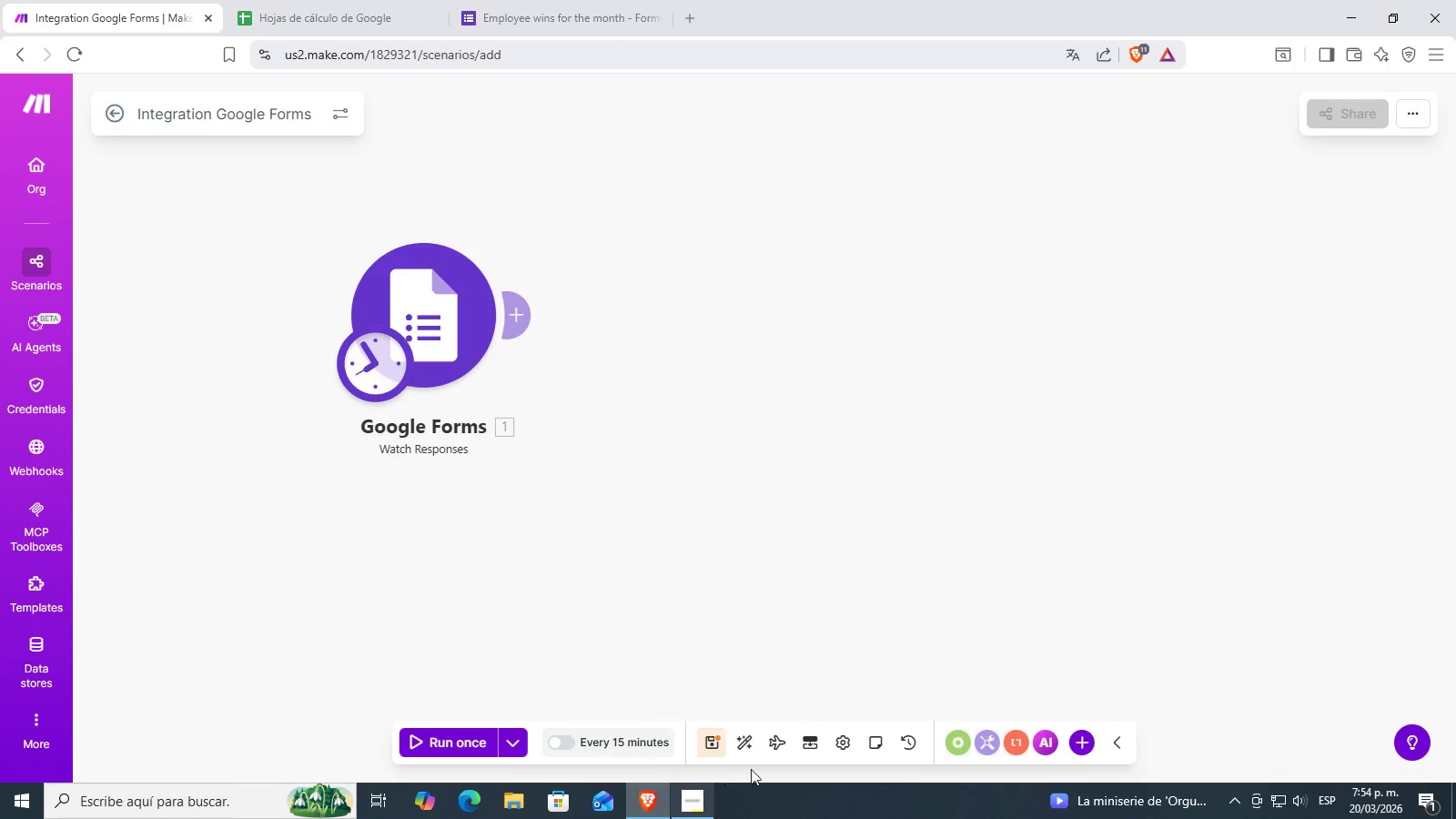 
scroll: coordinate [722, 551], scroll_direction: down, amount: 2.0
 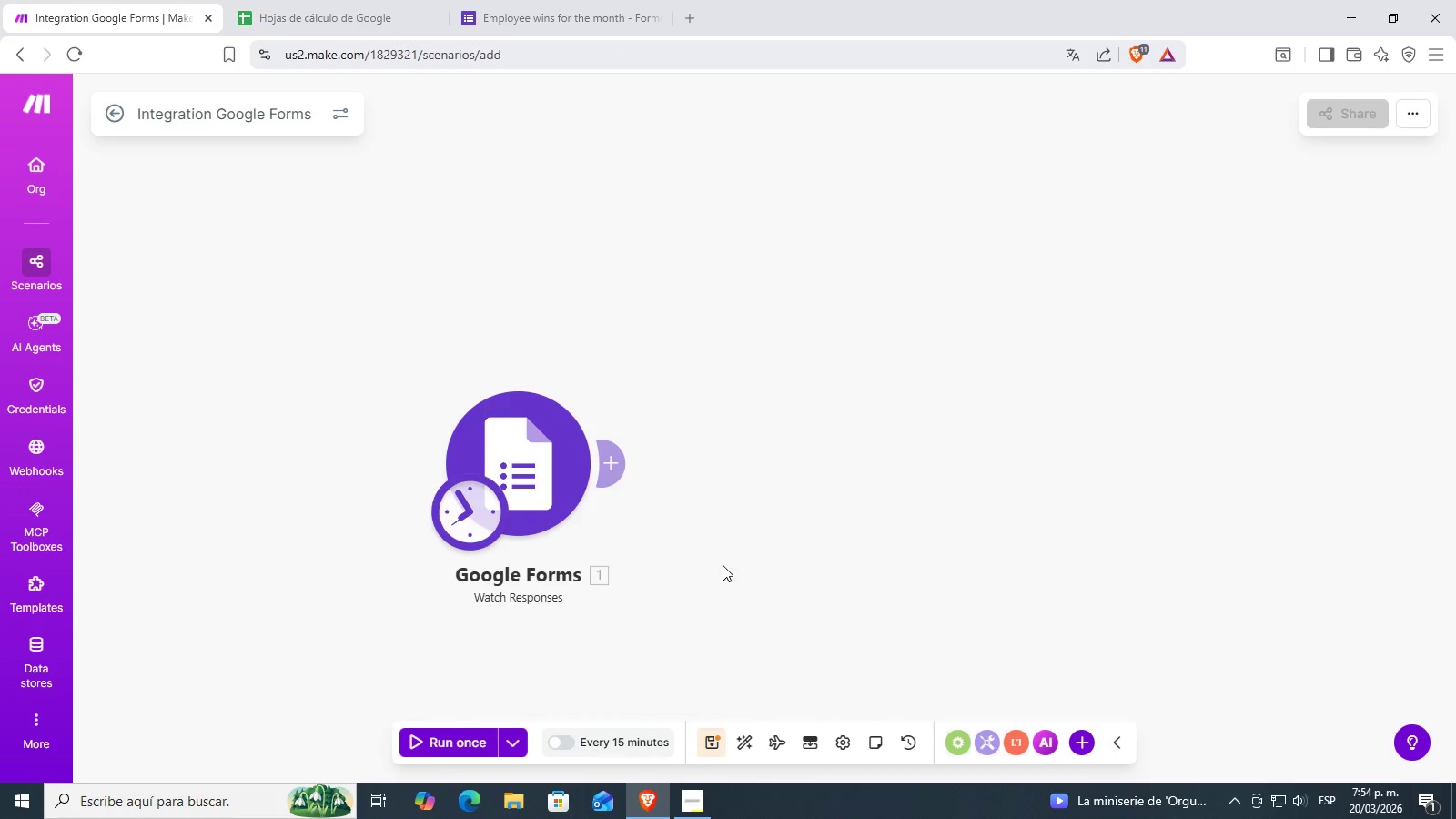 
left_click([687, 801])